 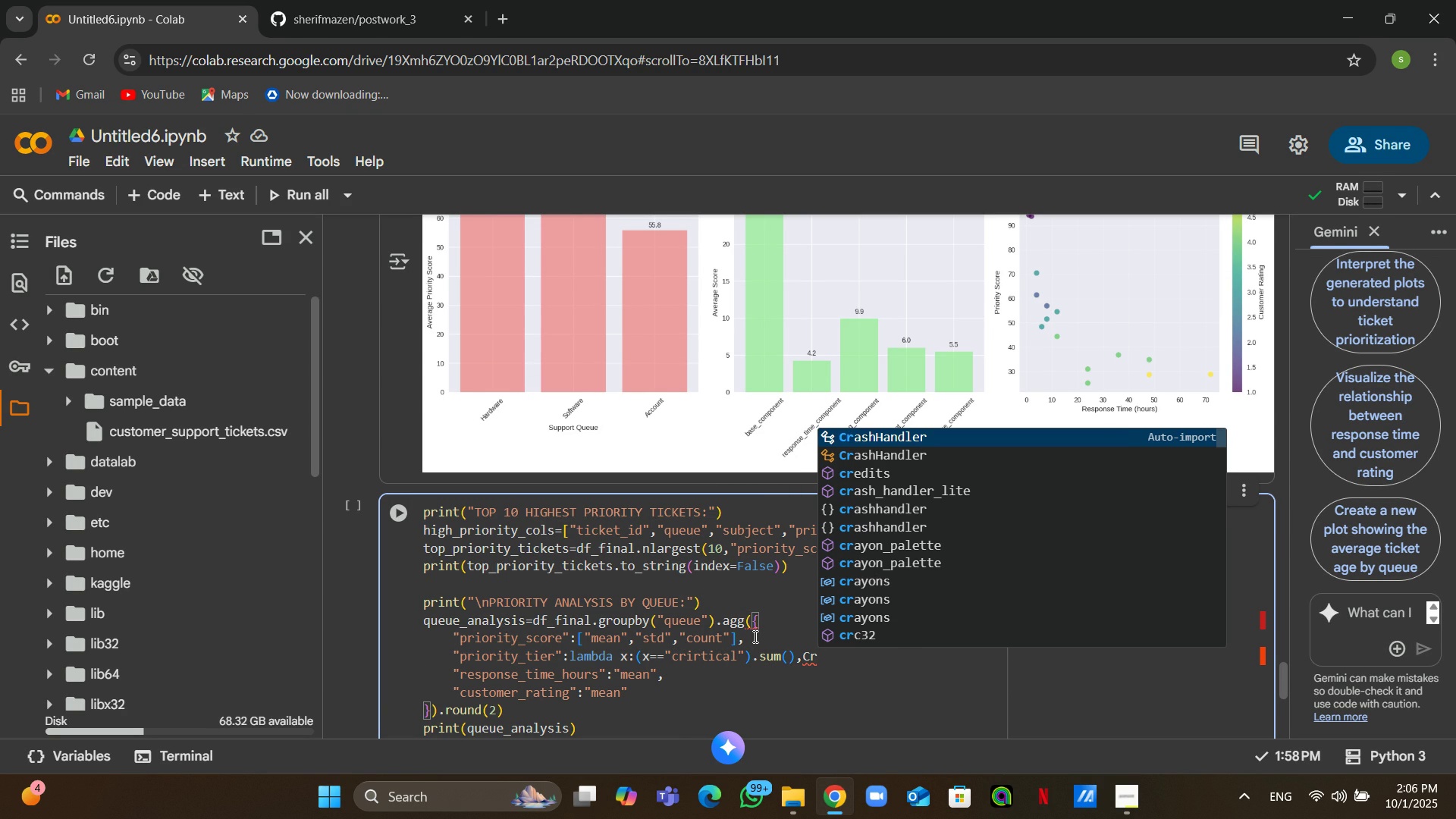 
type(cr)
 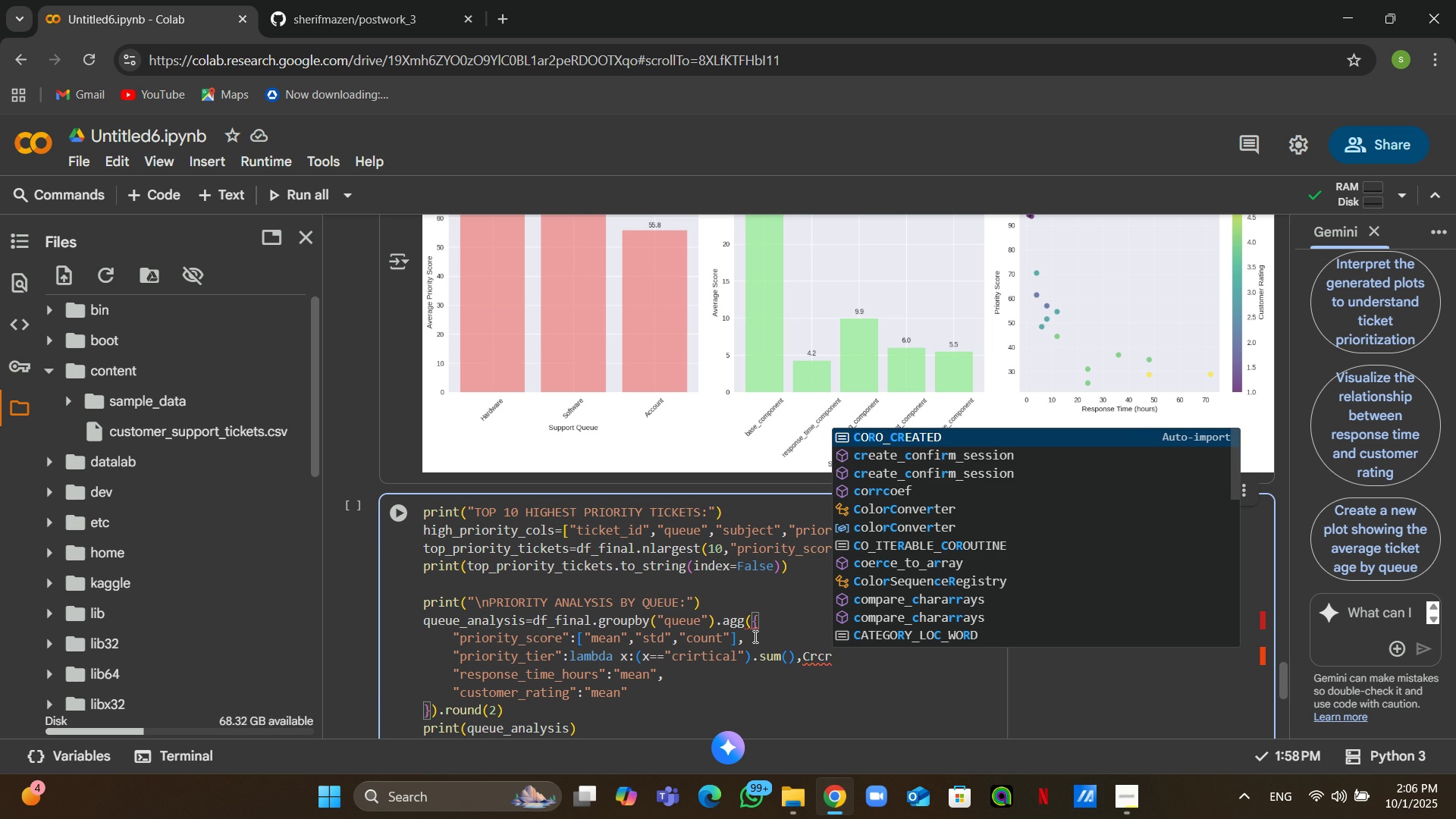 
wait(6.39)
 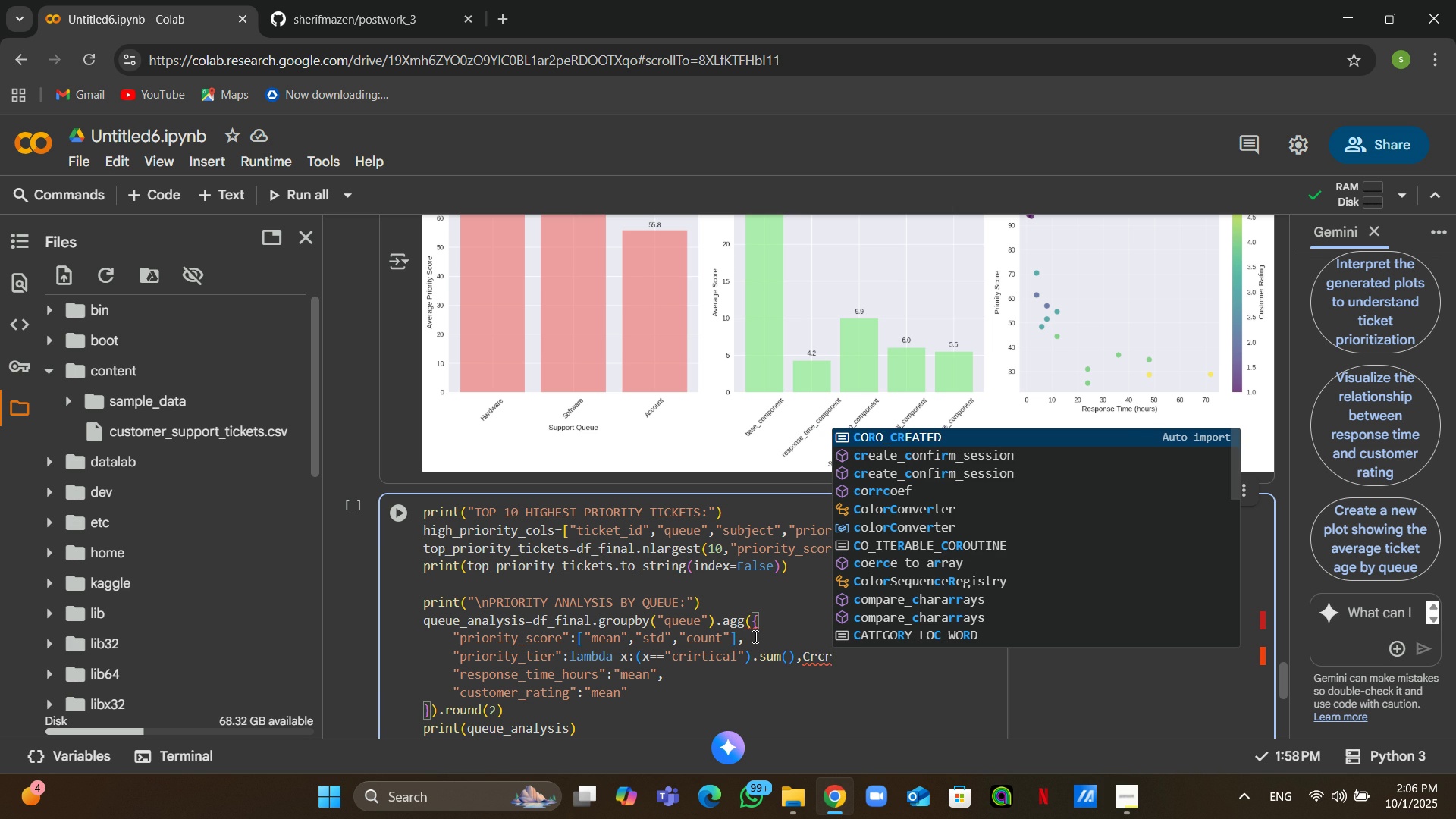 
key(Backspace)
 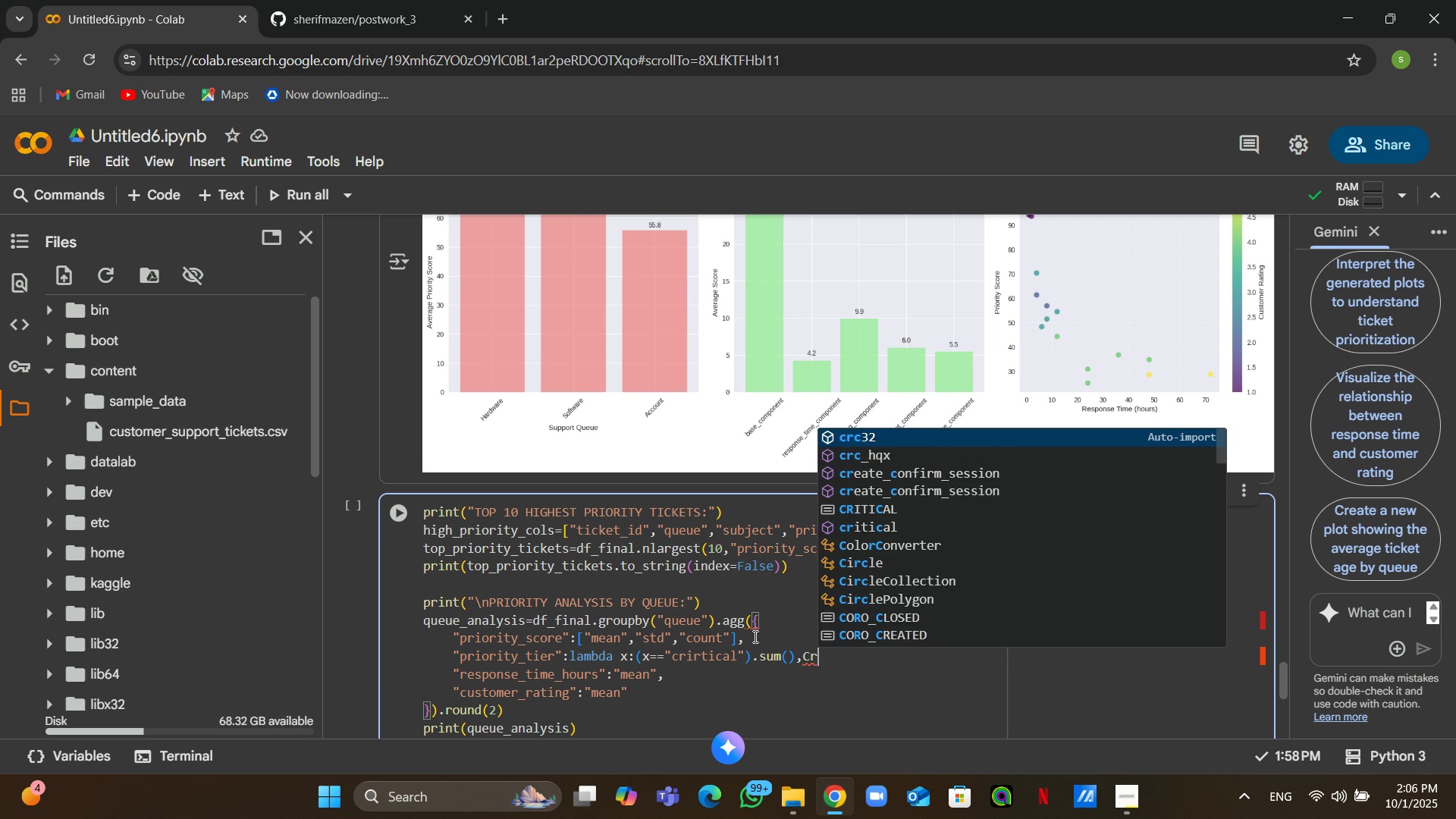 
key(Backspace)
 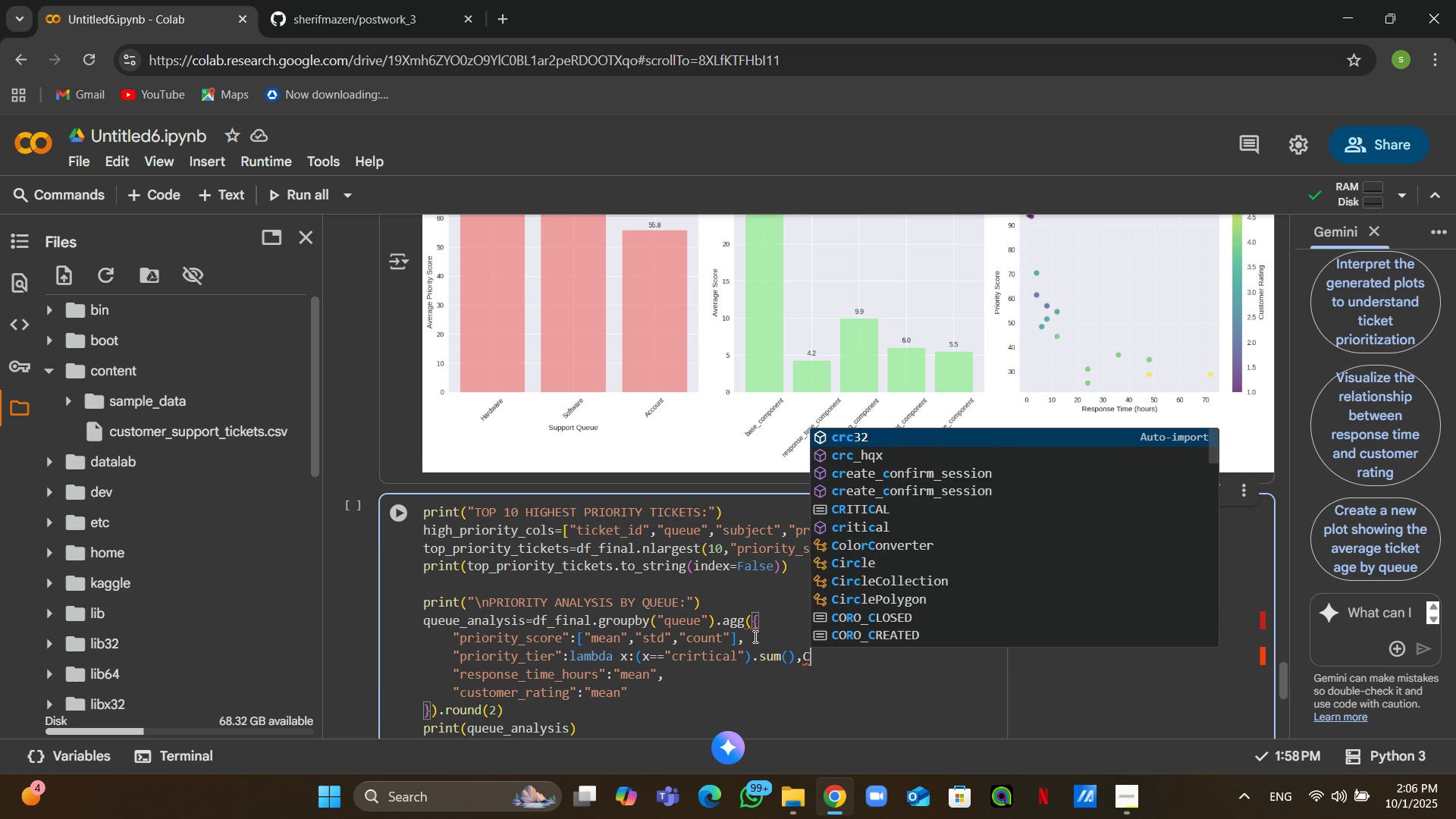 
key(Backspace)
 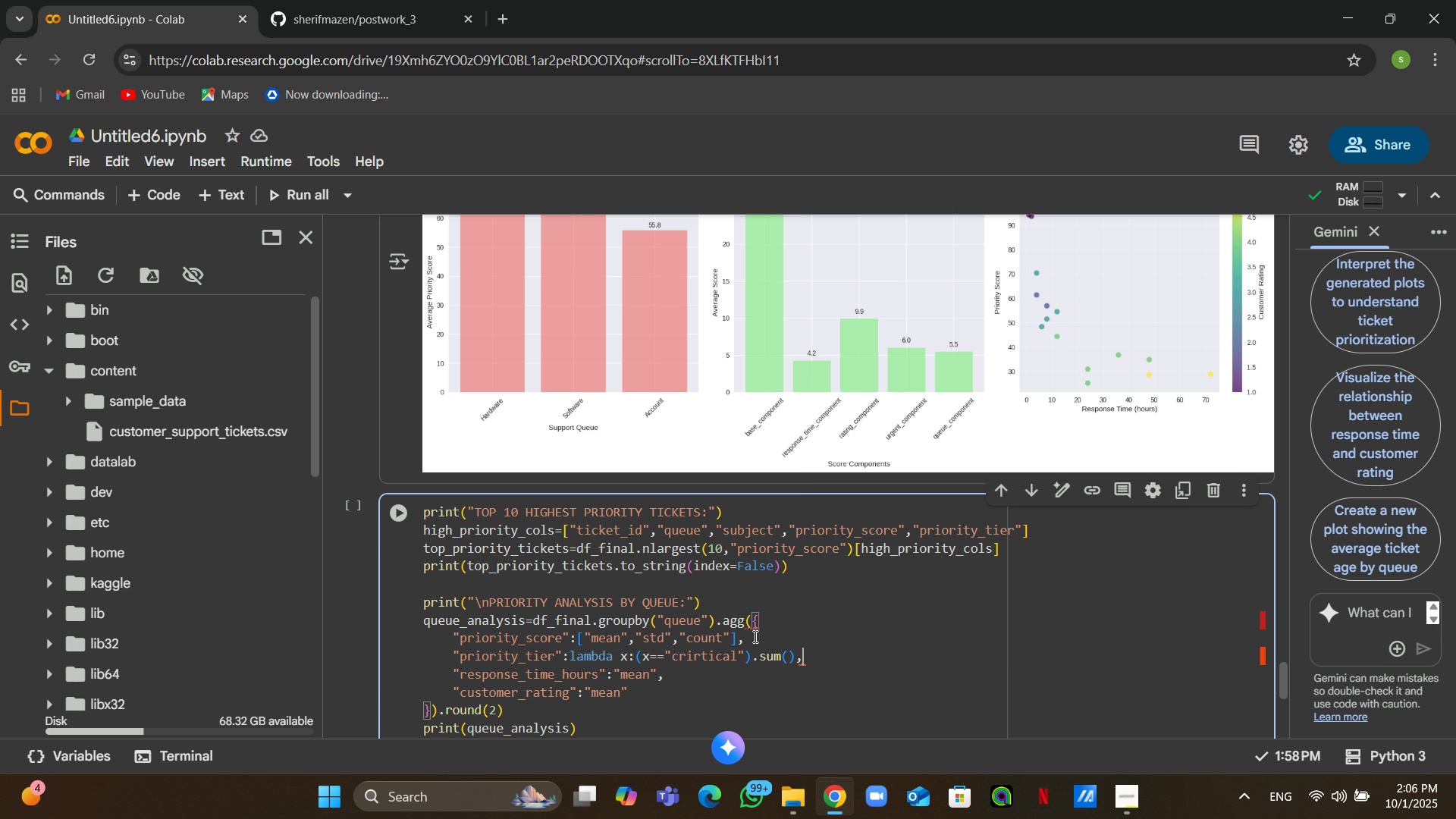 
key(Backspace)
 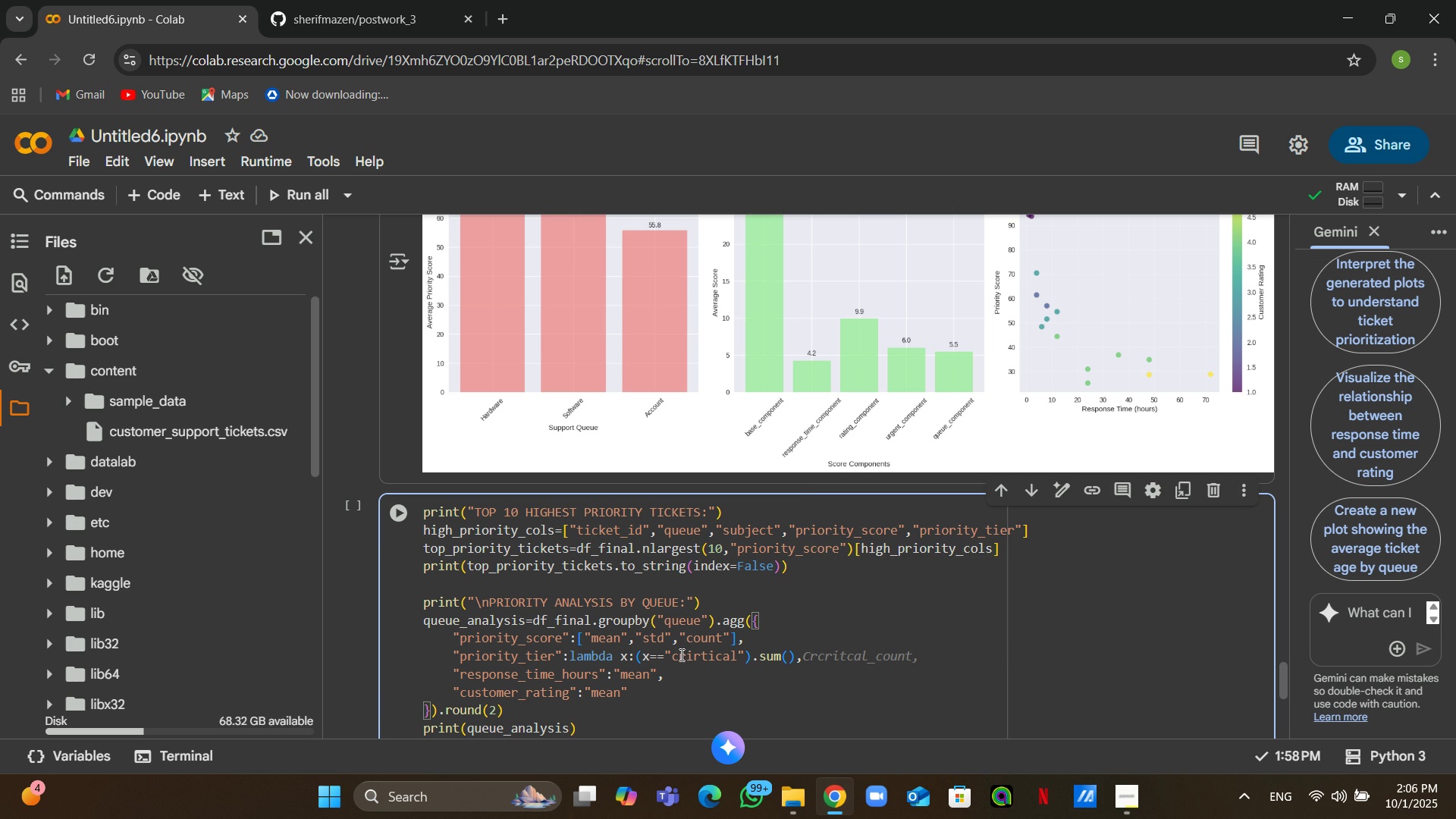 
left_click([680, 654])
 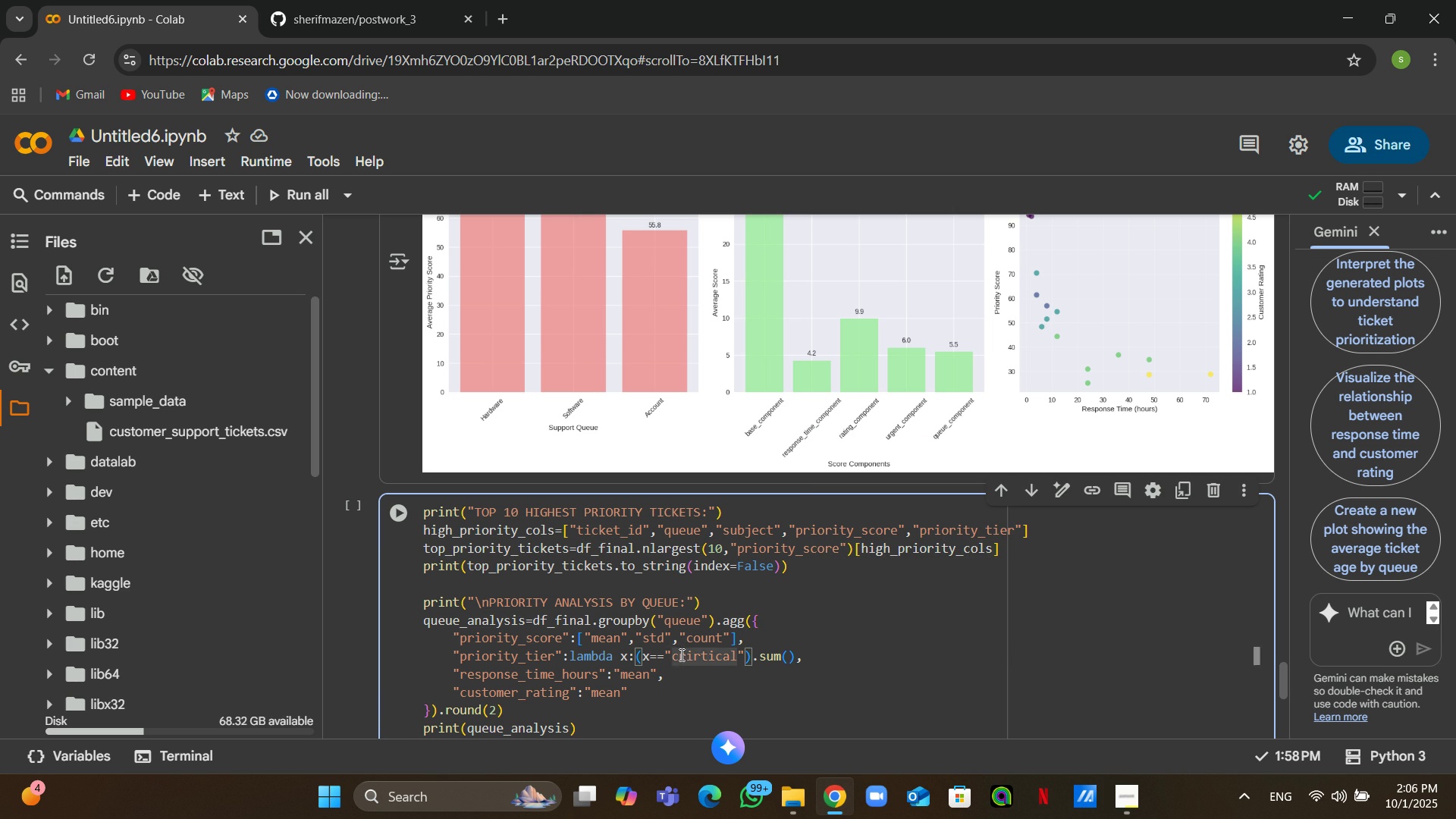 
key(Backspace)